 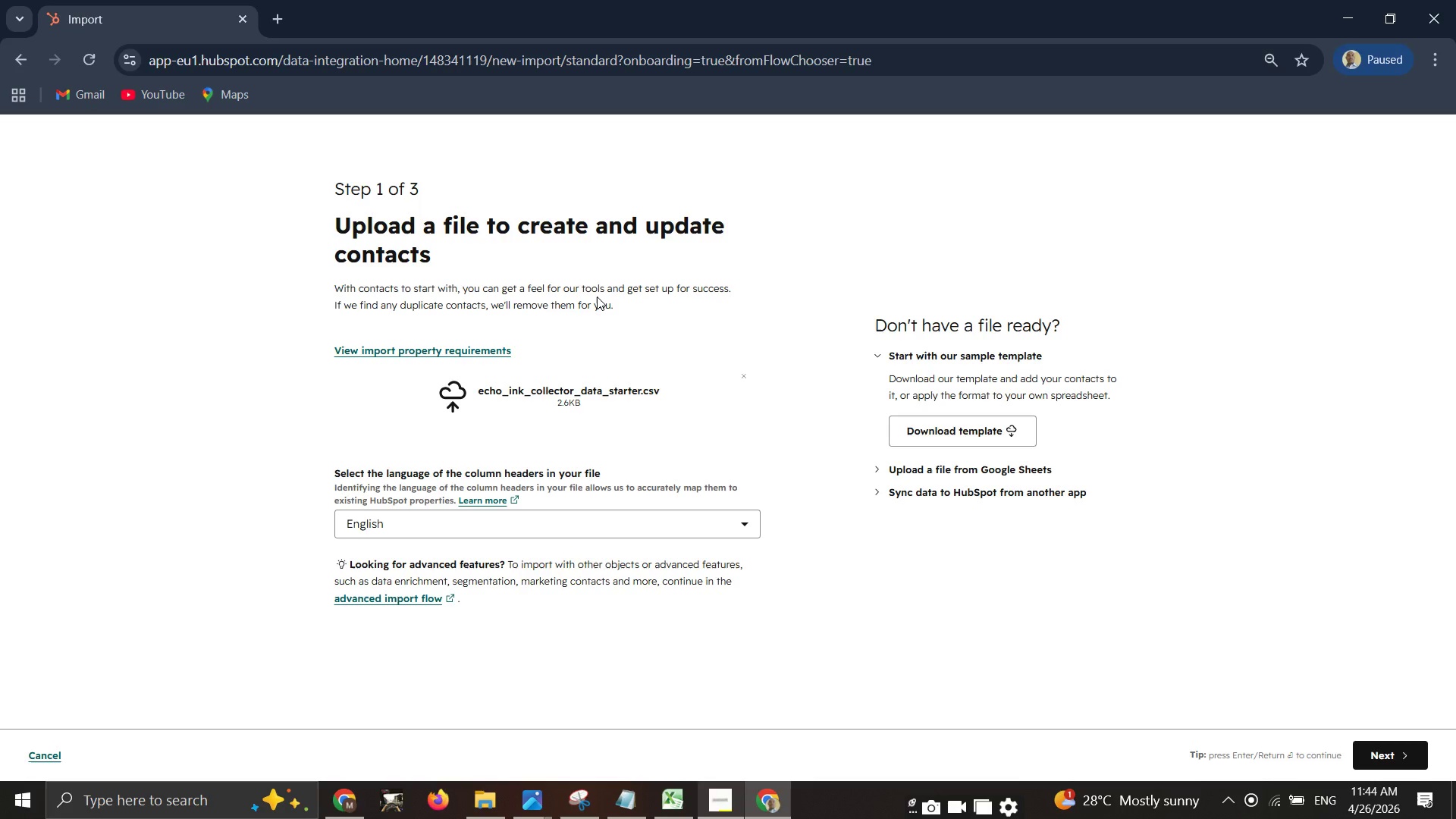 
left_click([1397, 761])
 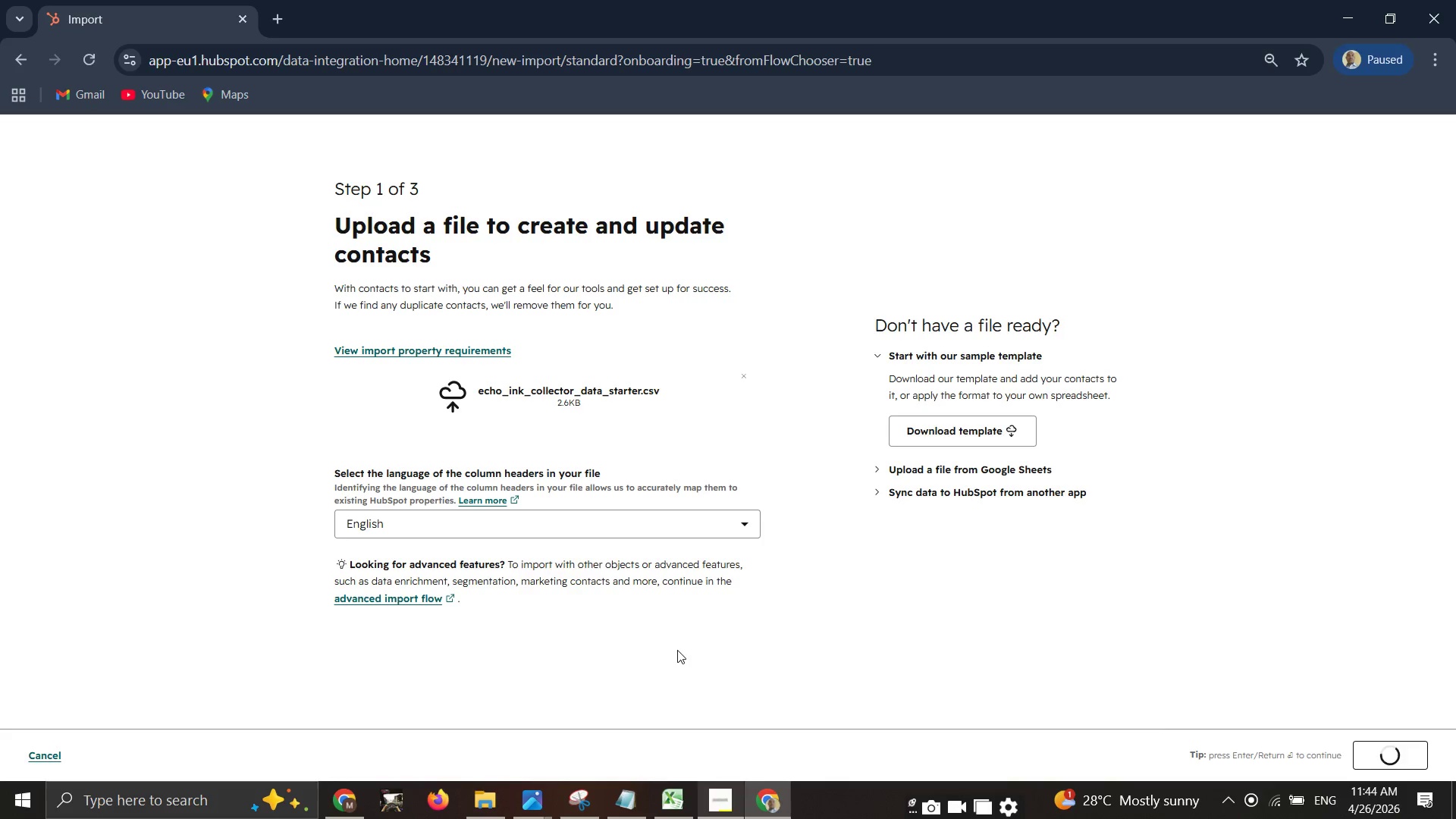 
mouse_move([704, 617])
 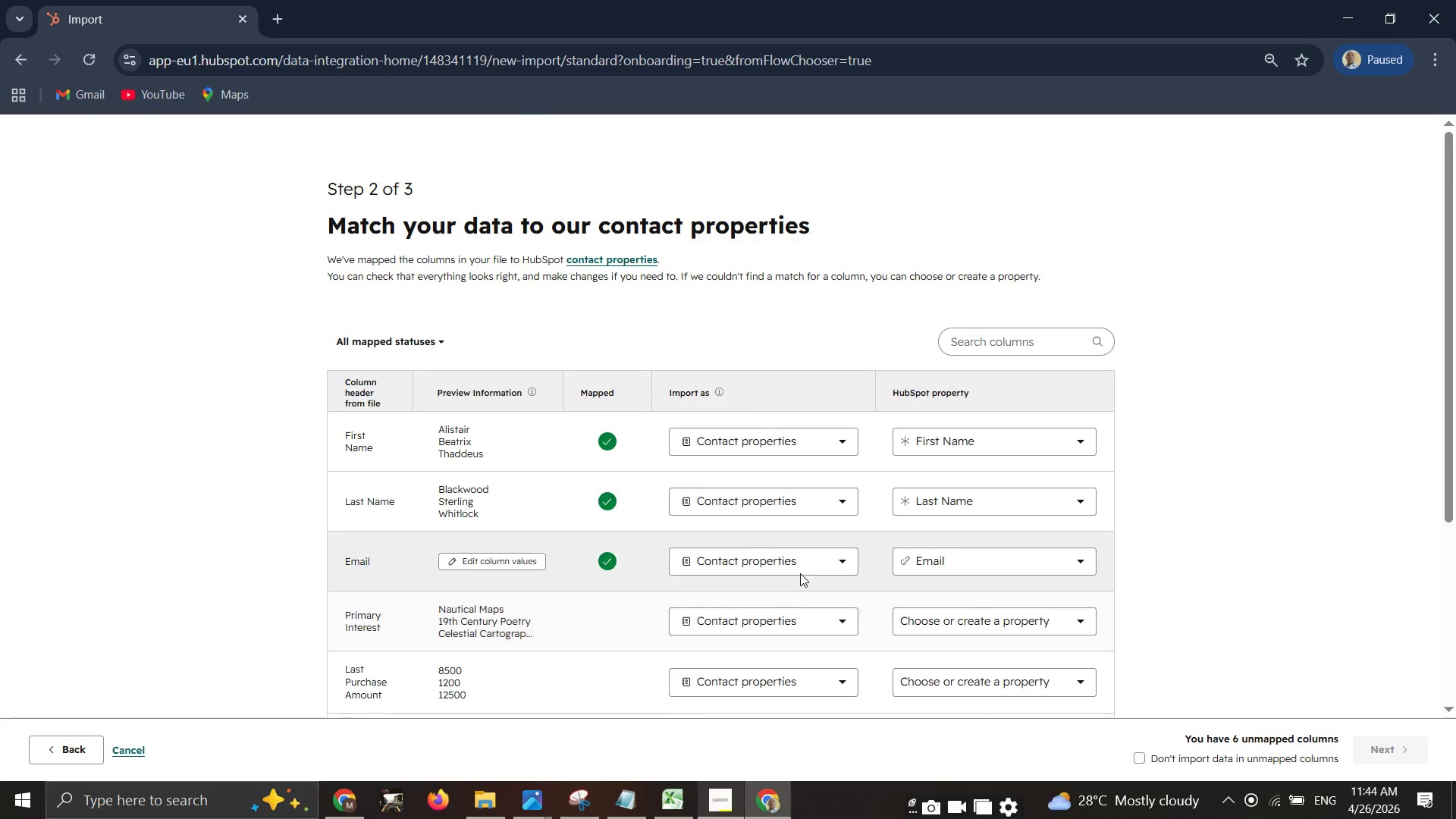 
scroll: coordinate [800, 573], scroll_direction: down, amount: 7.0
 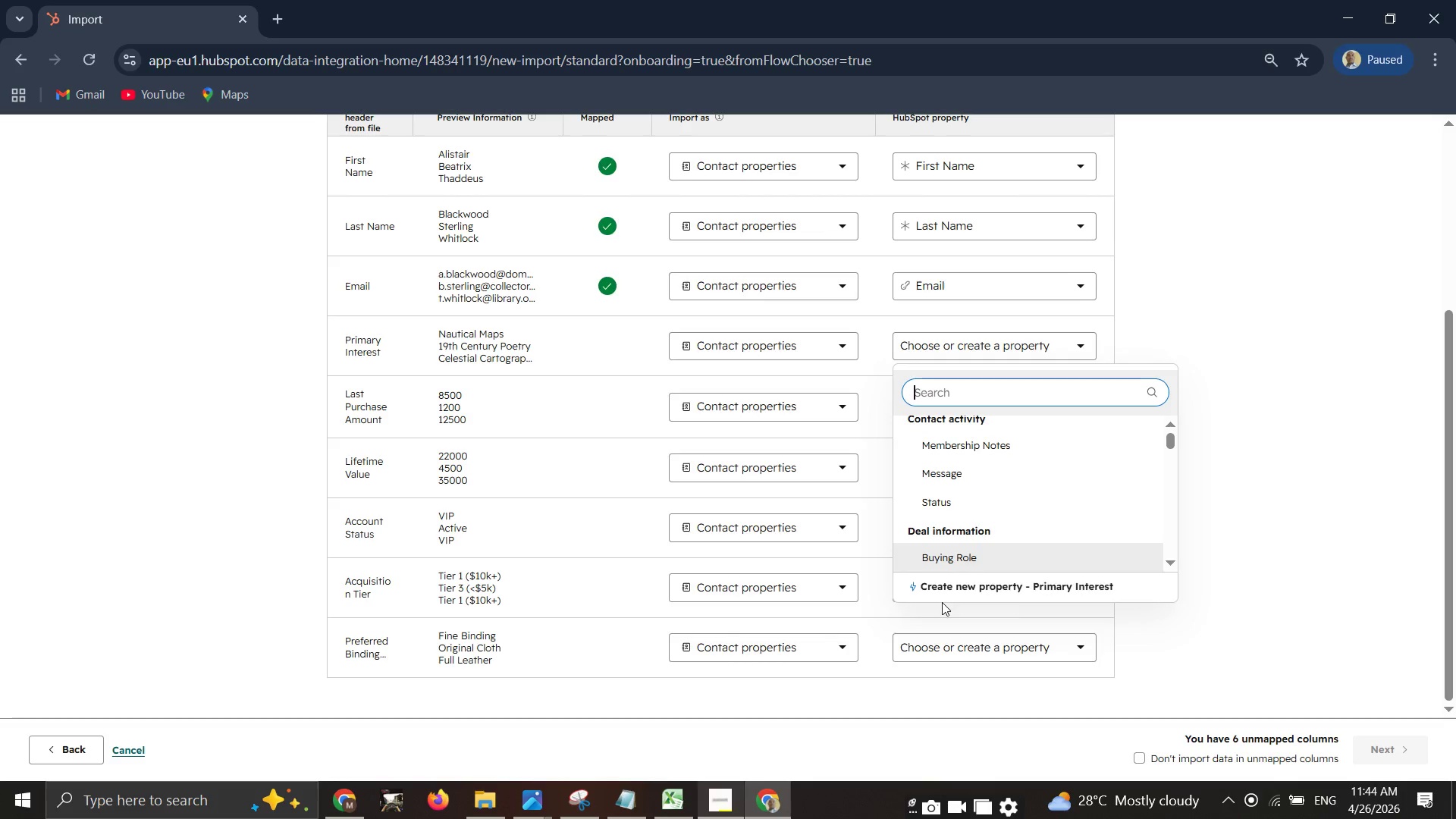 
wait(11.82)
 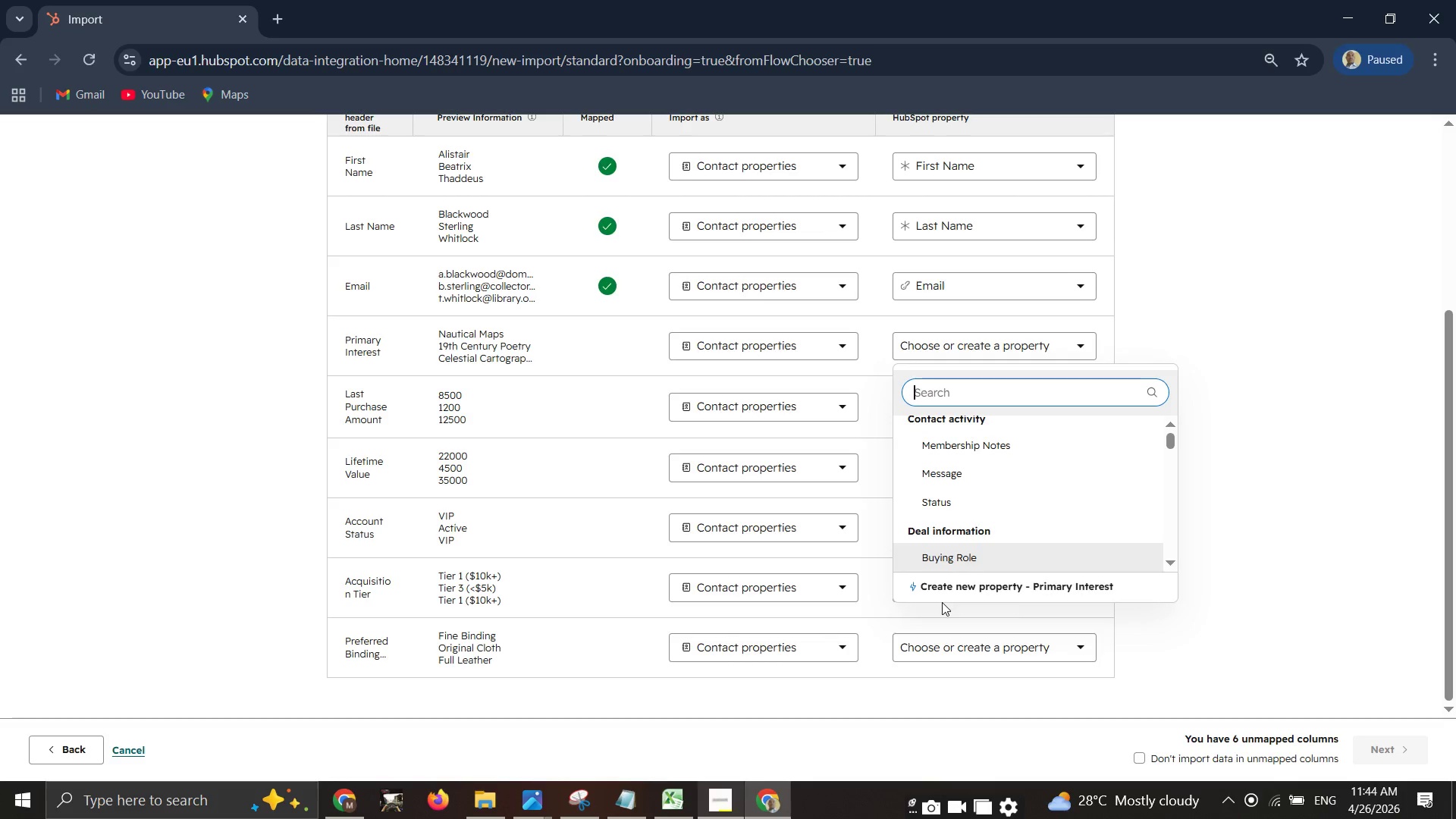 
mouse_move([1429, 801])
 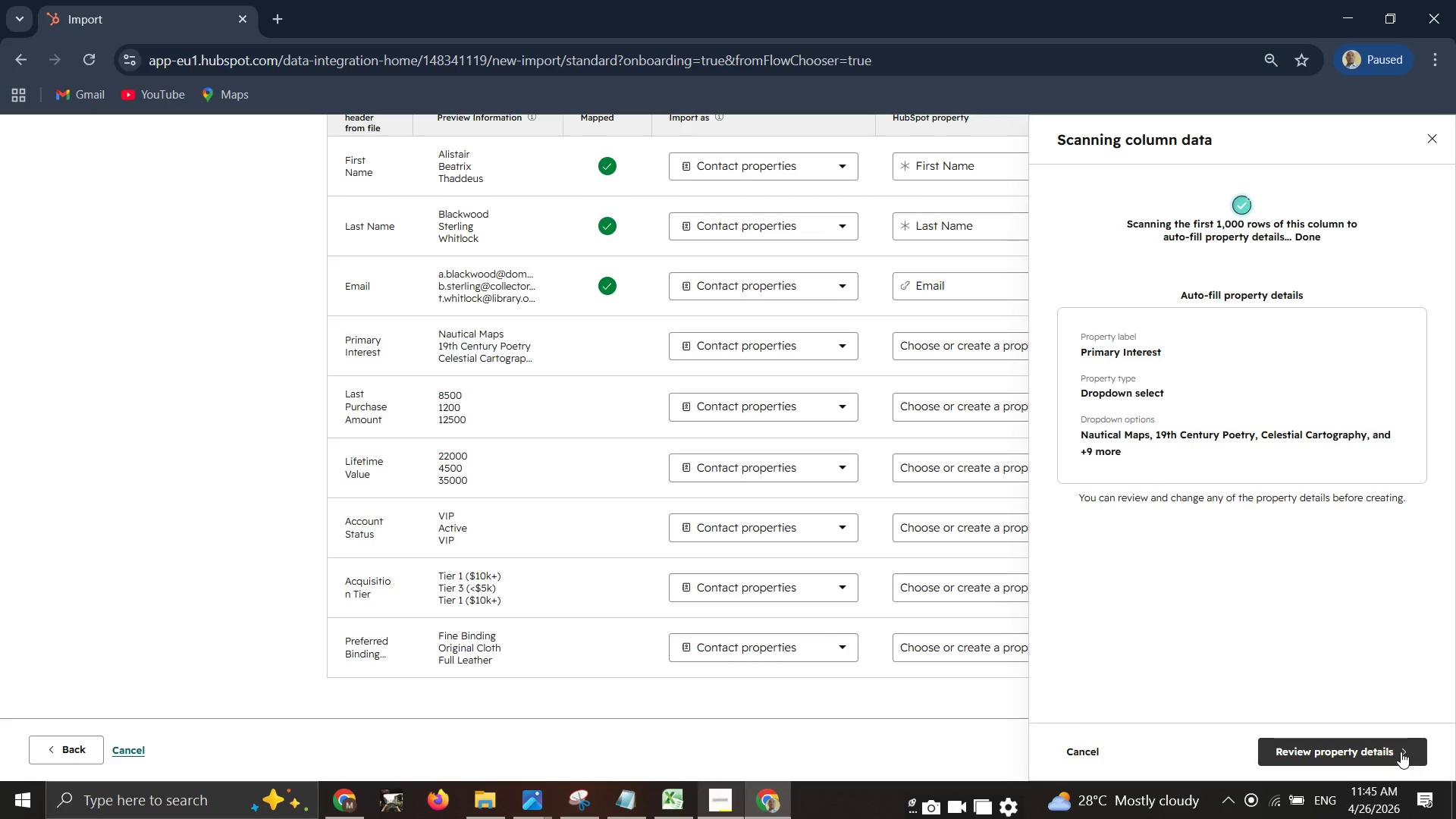 
left_click([1401, 752])
 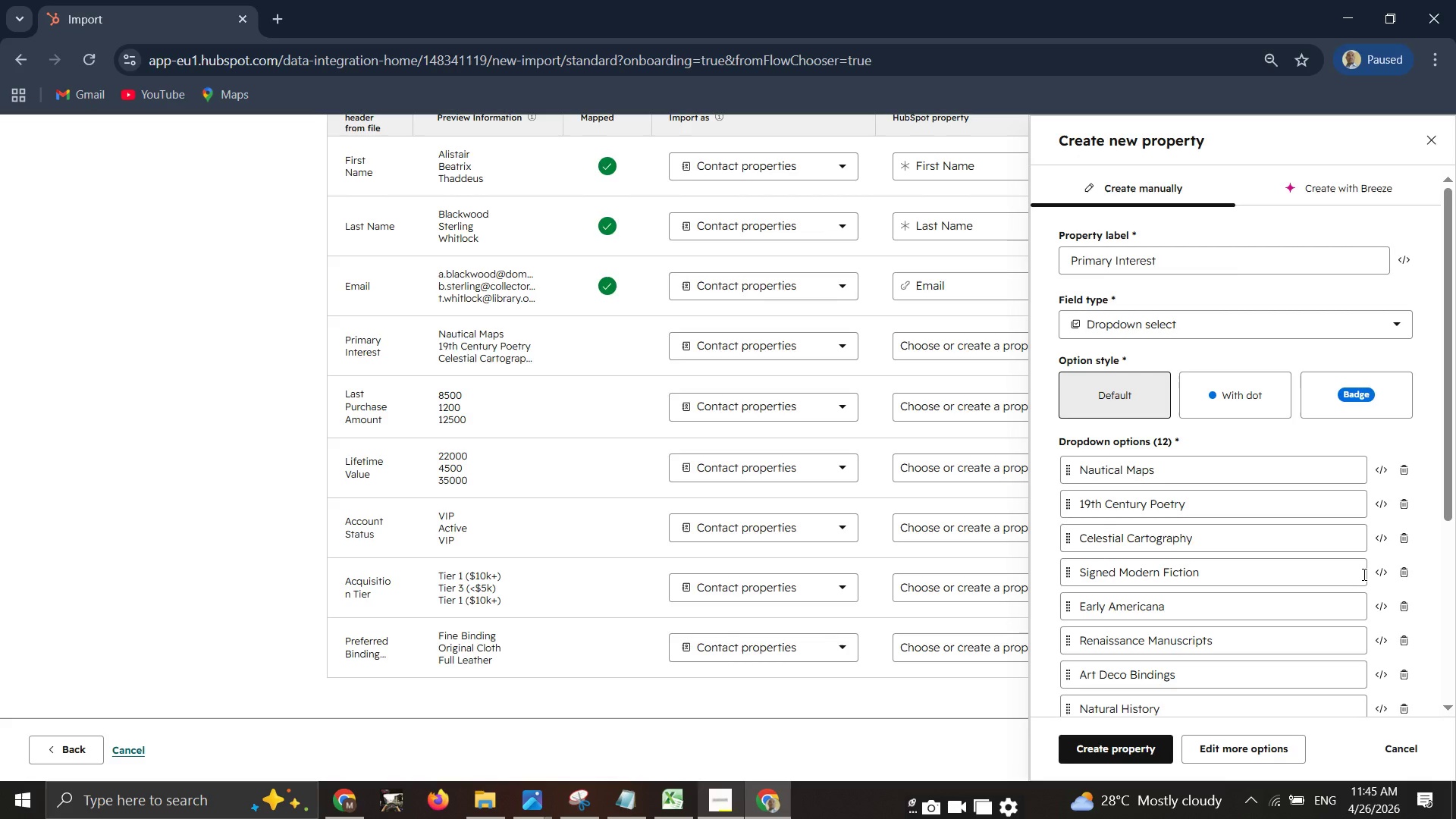 
wait(39.92)
 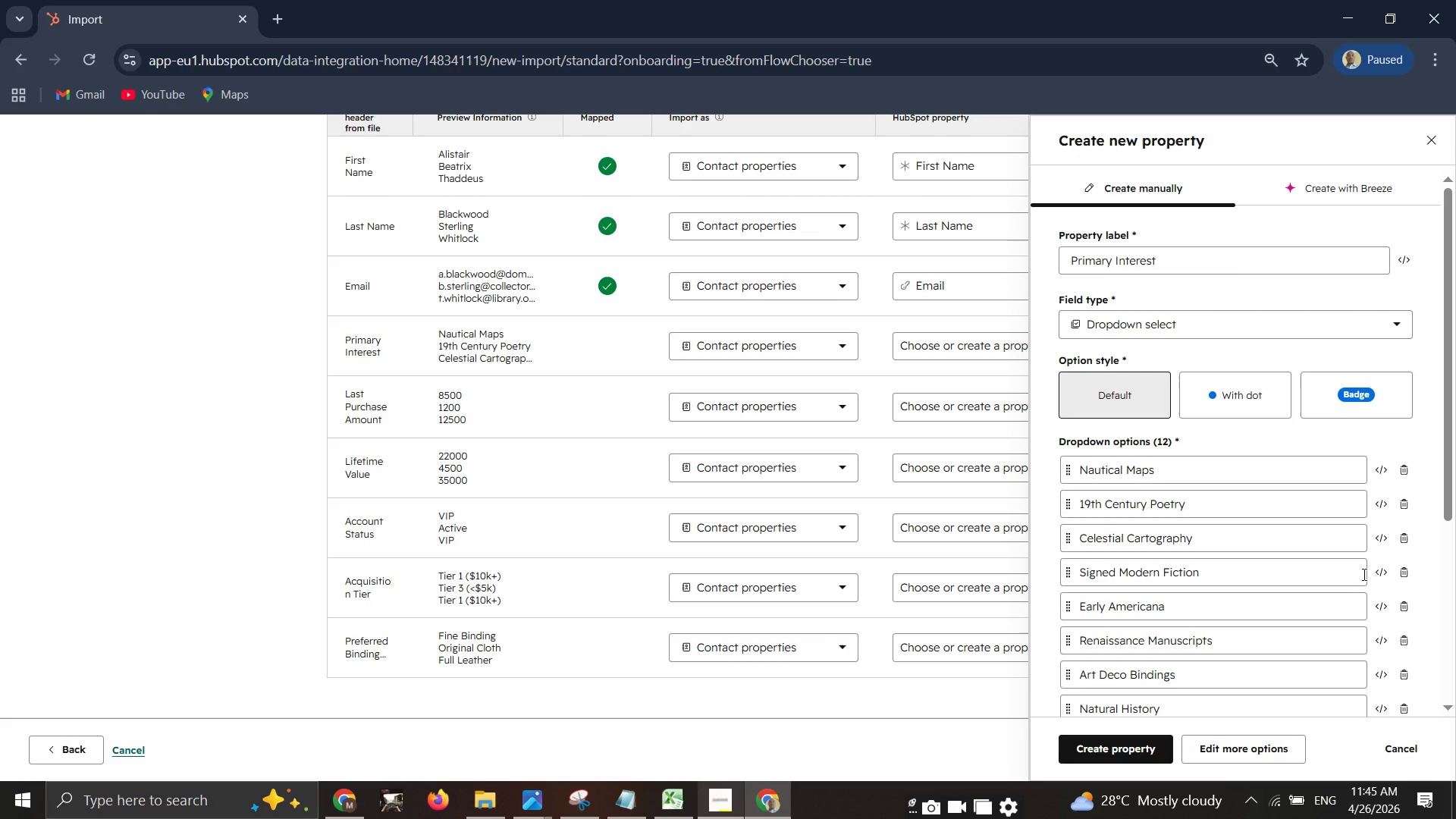 
left_click([1138, 754])
 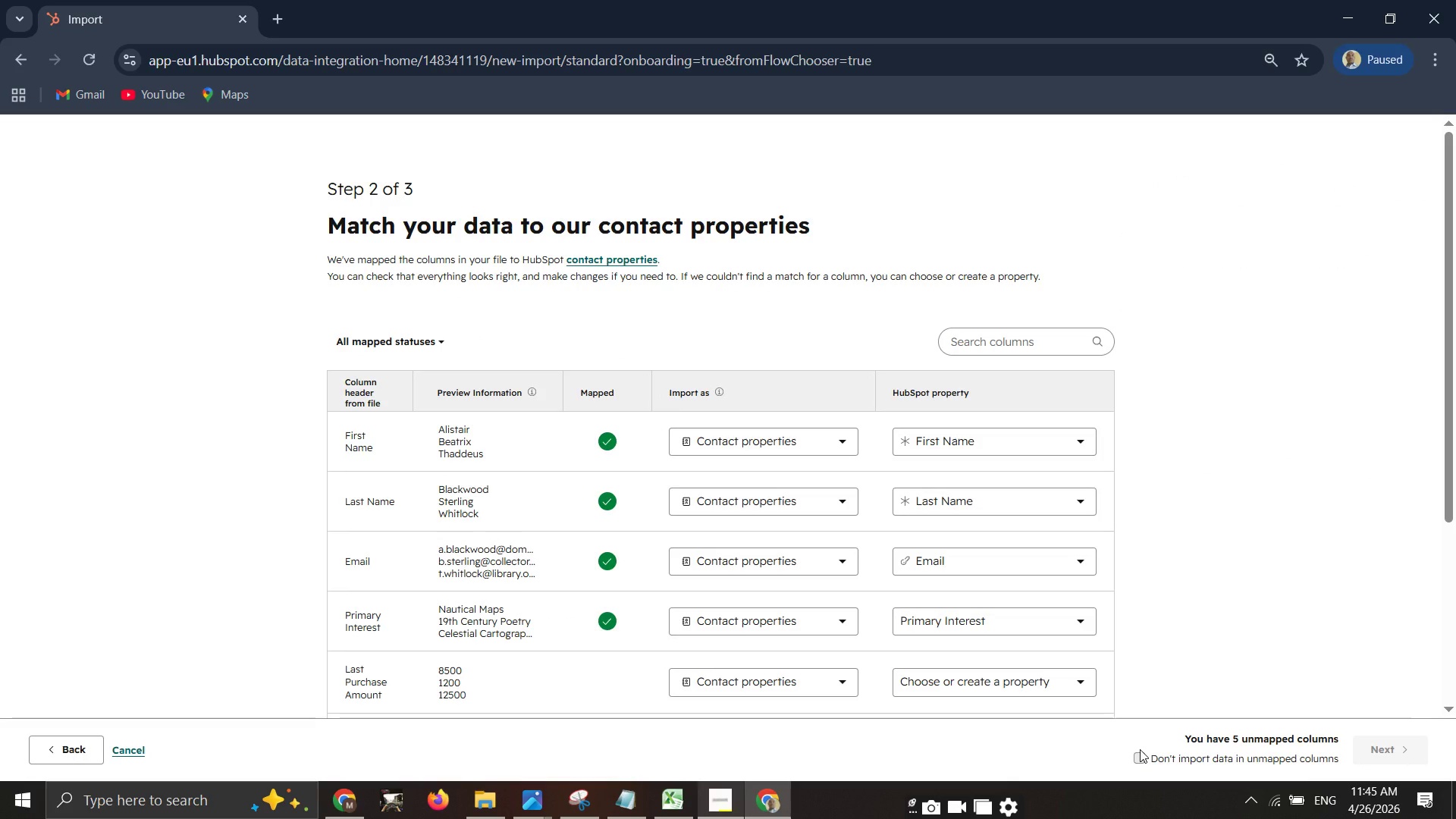 
wait(12.86)
 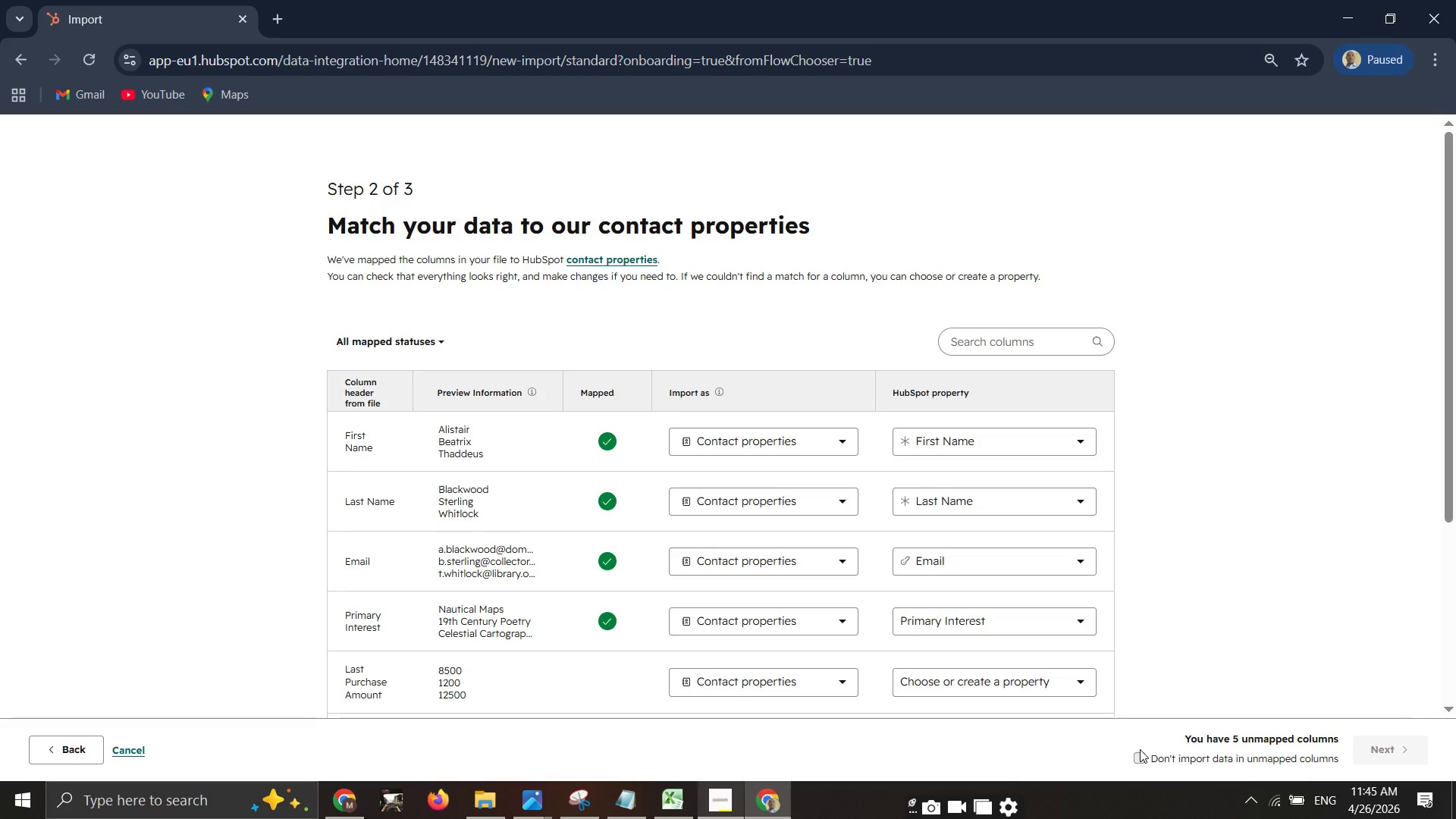 
scroll: coordinate [1285, 618], scroll_direction: down, amount: 3.0
 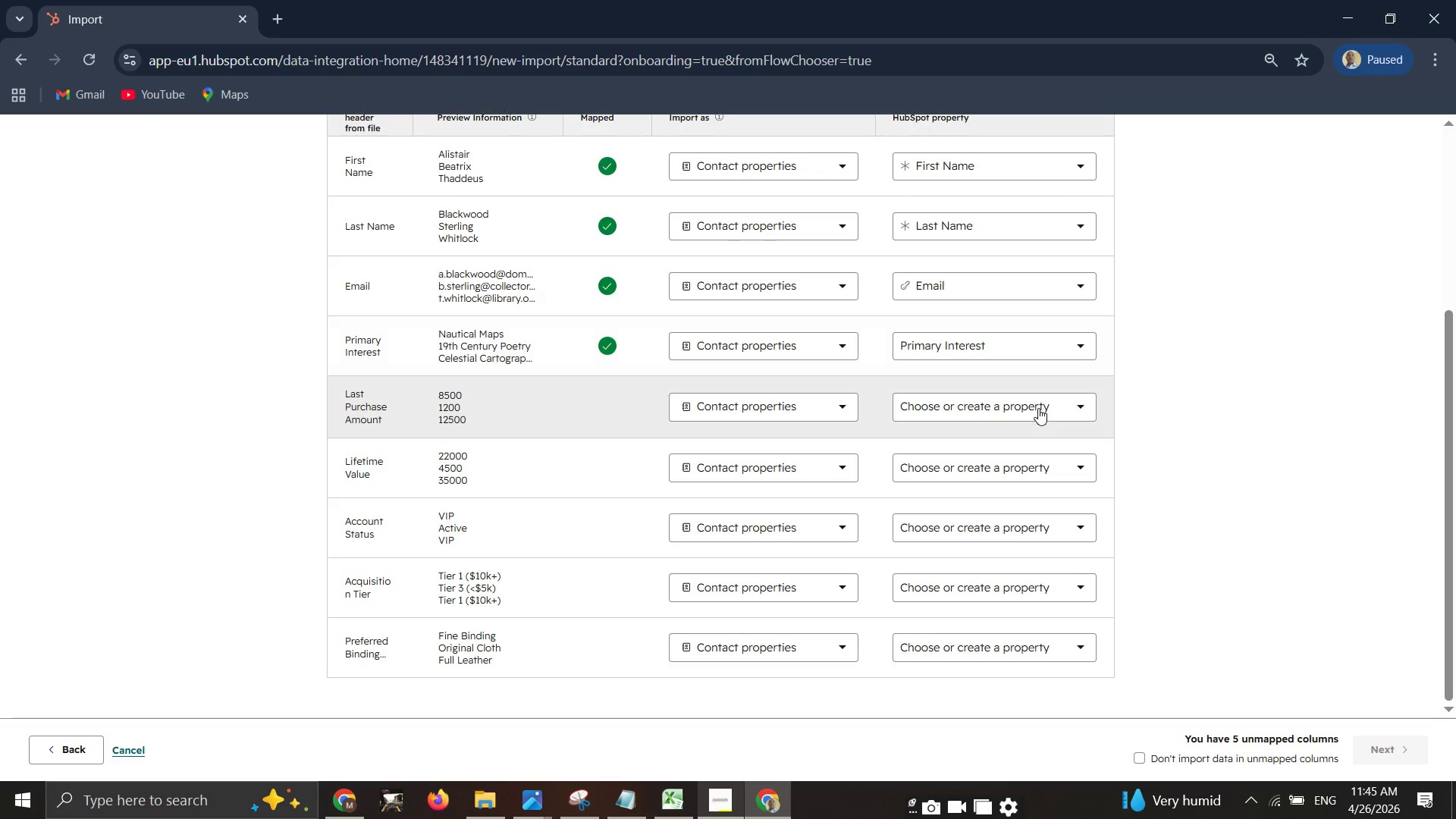 
left_click([1043, 406])
 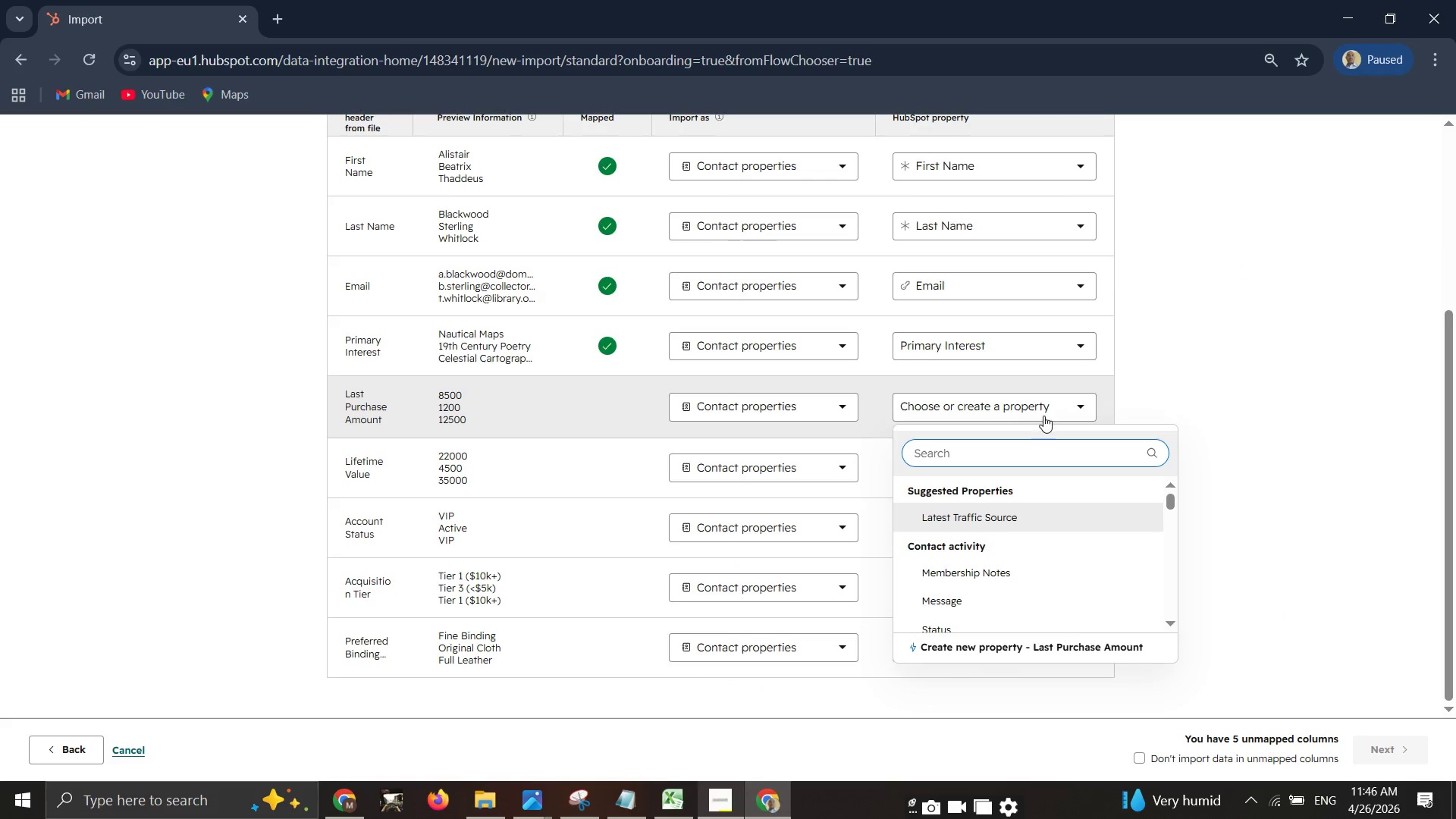 
wait(7.23)
 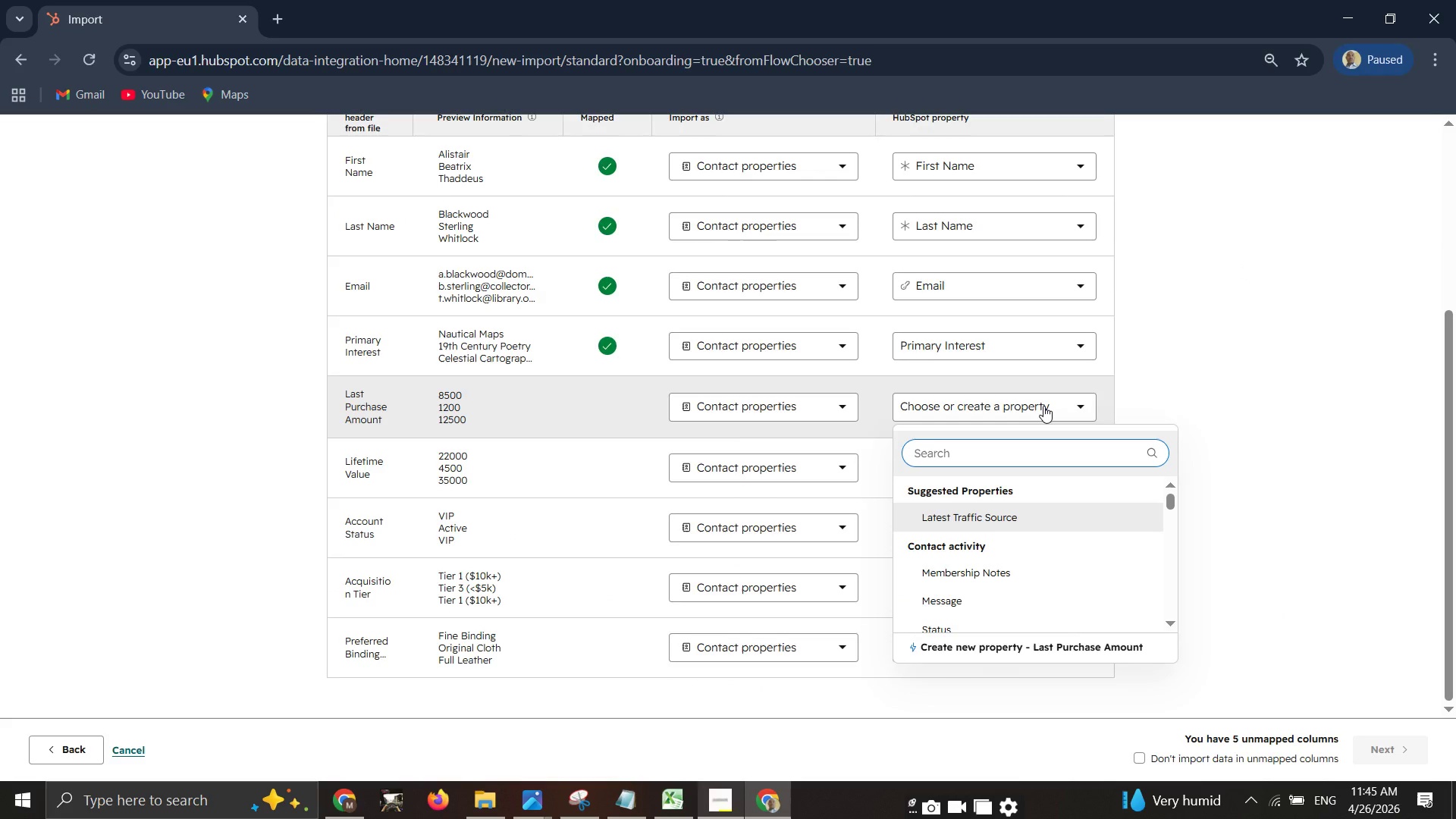 
left_click([914, 652])
 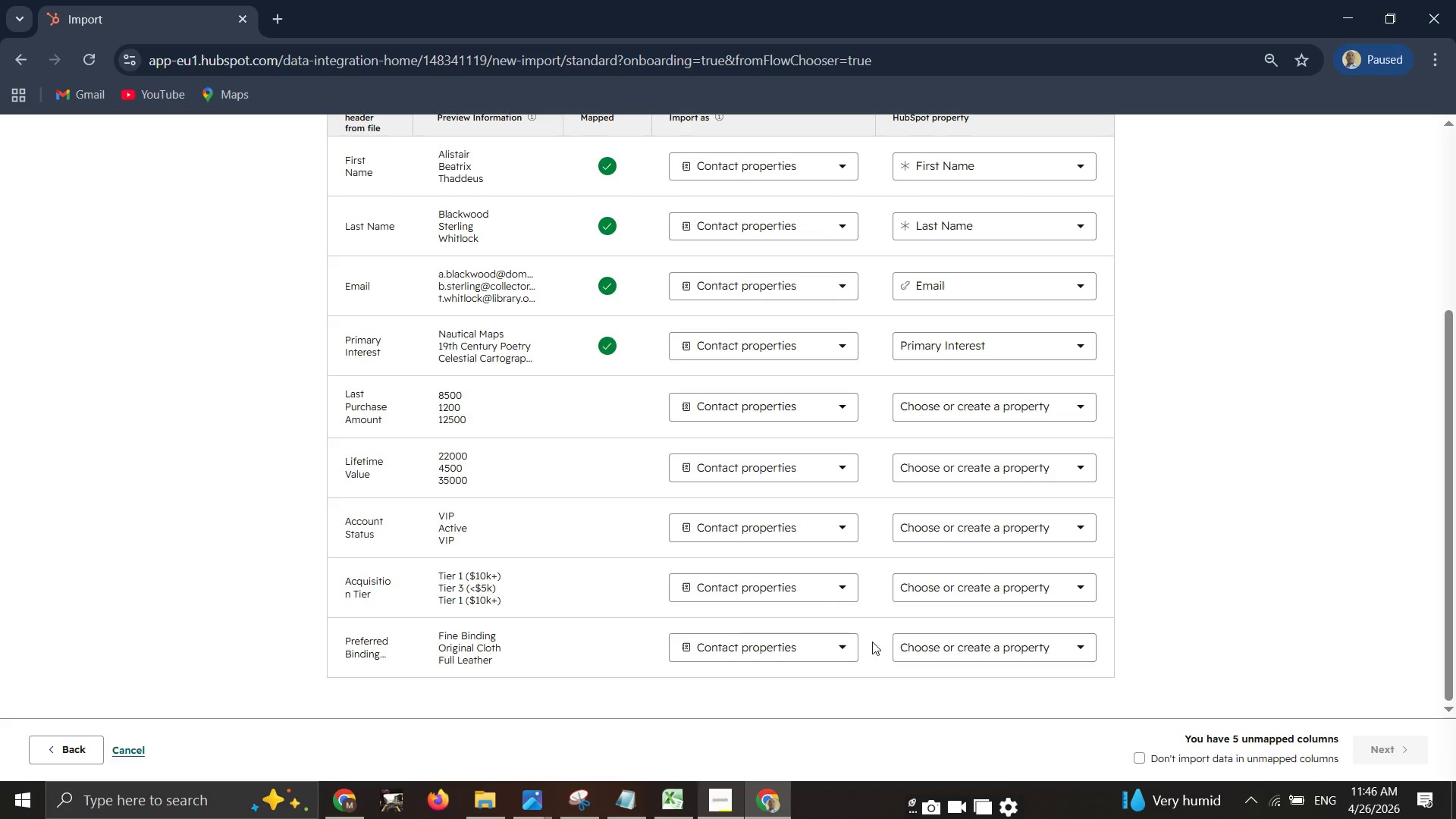 
mouse_move([881, 637])
 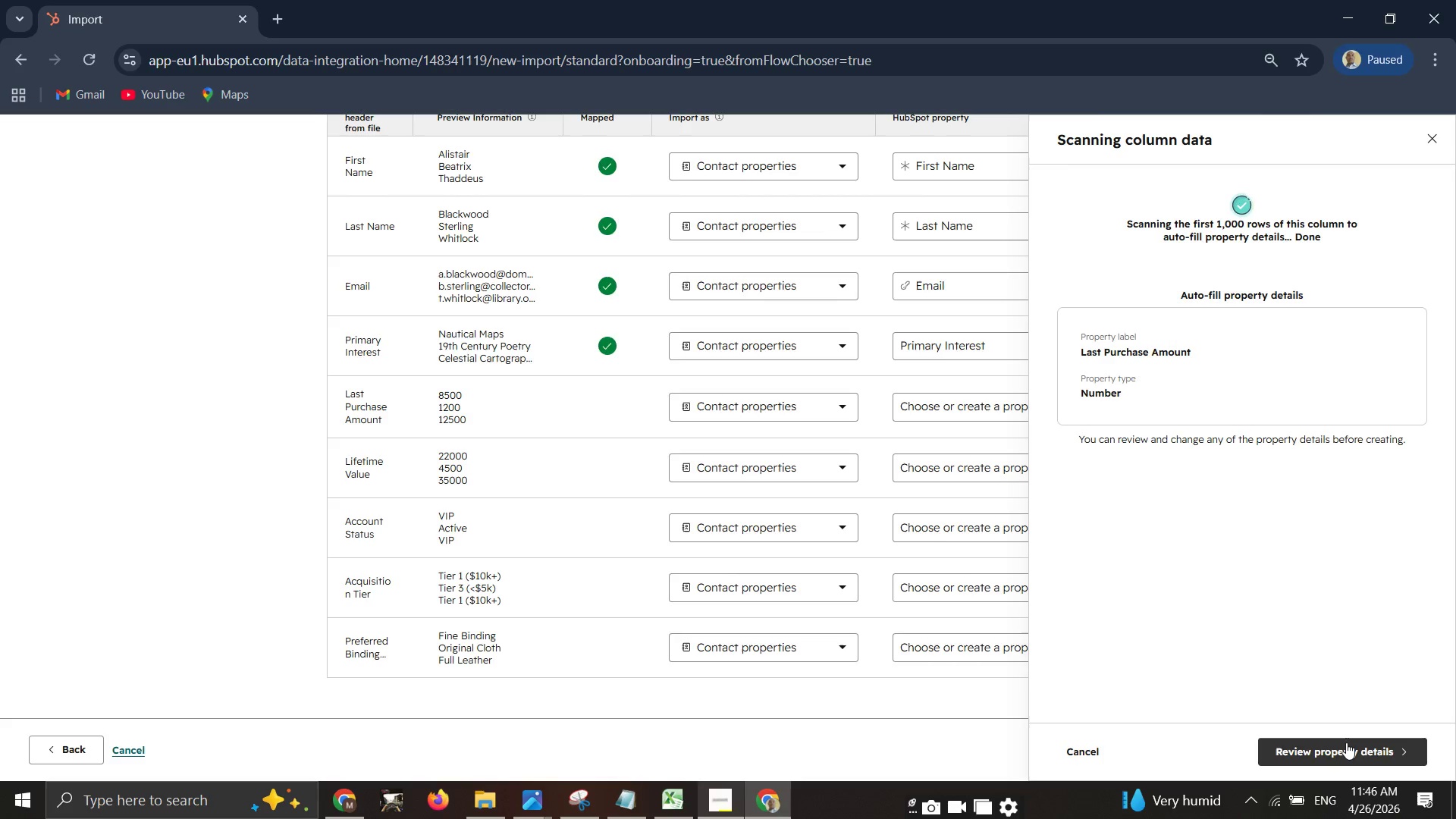 
left_click_drag(start_coordinate=[1346, 742], to_coordinate=[1348, 748])
 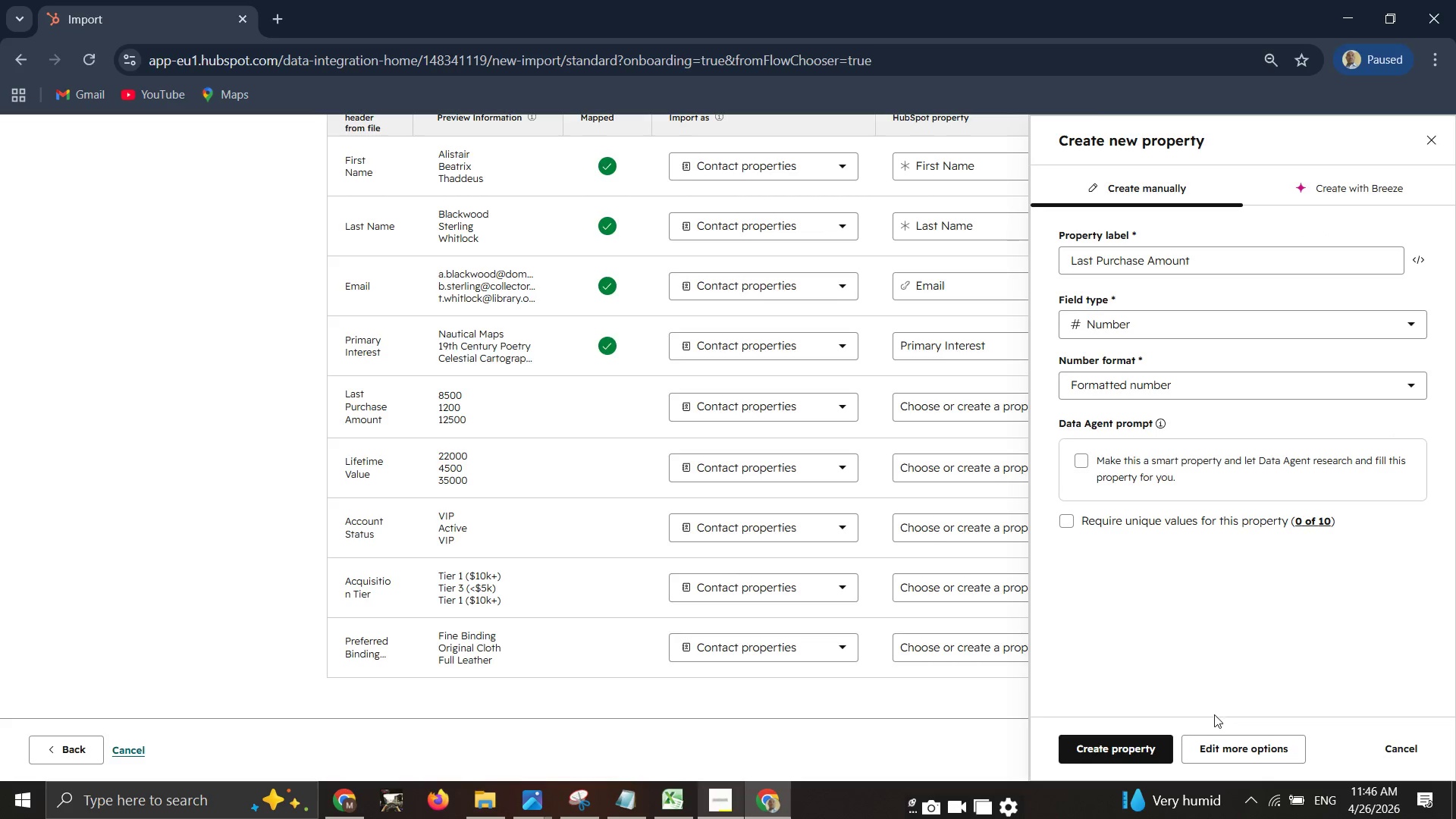 
left_click([1125, 740])
 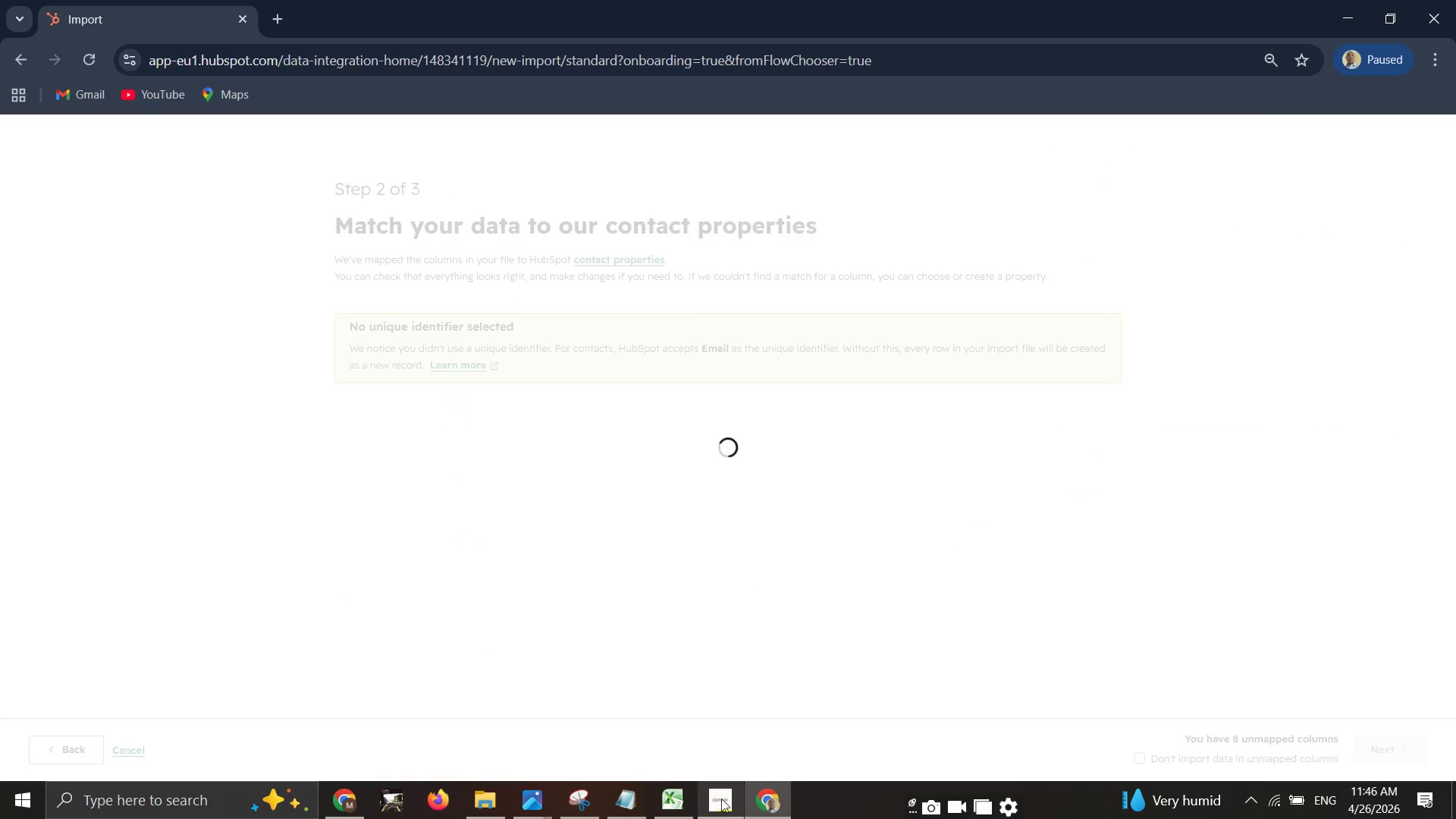 
left_click([723, 797])